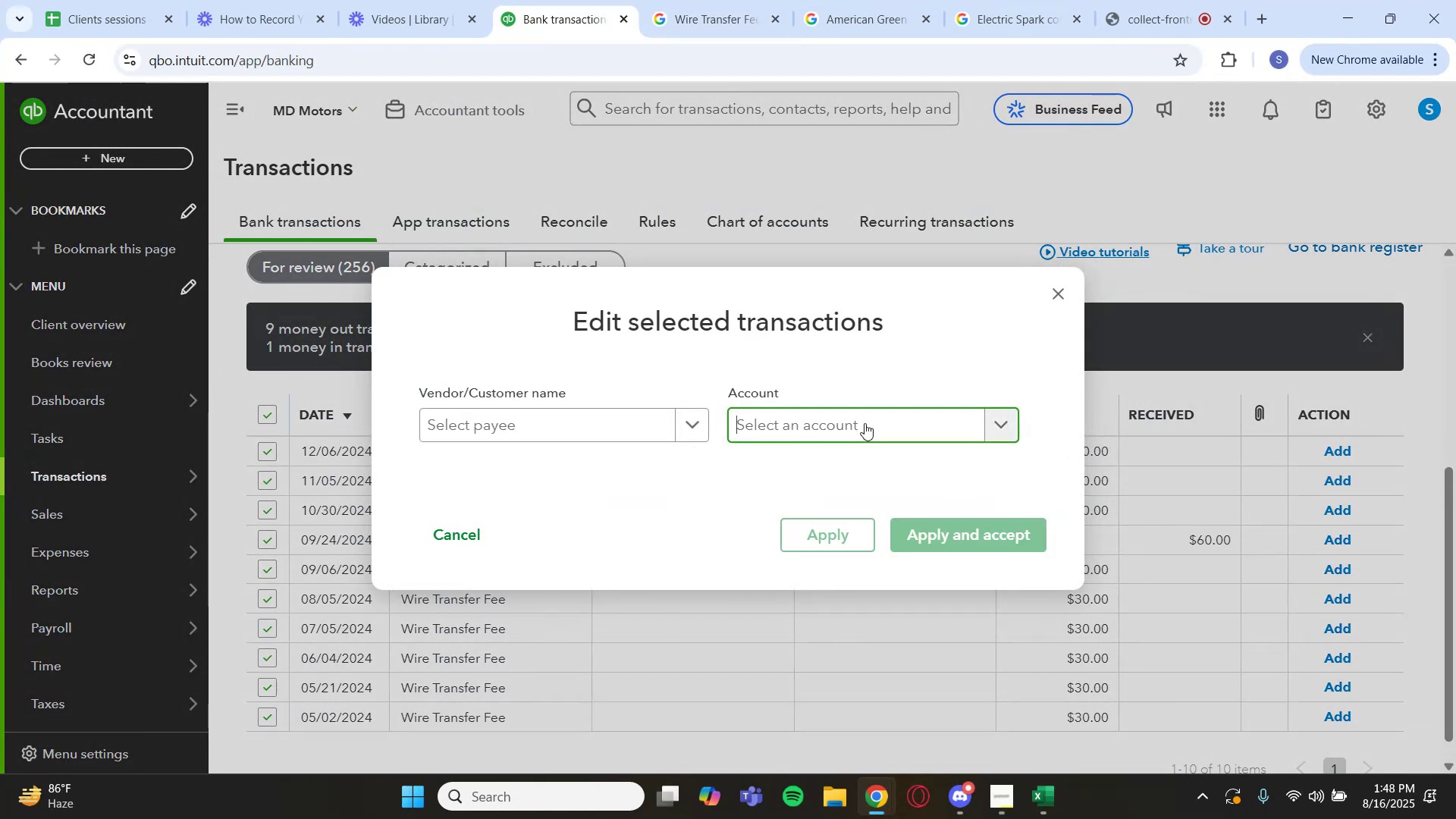 
left_click([850, 462])
 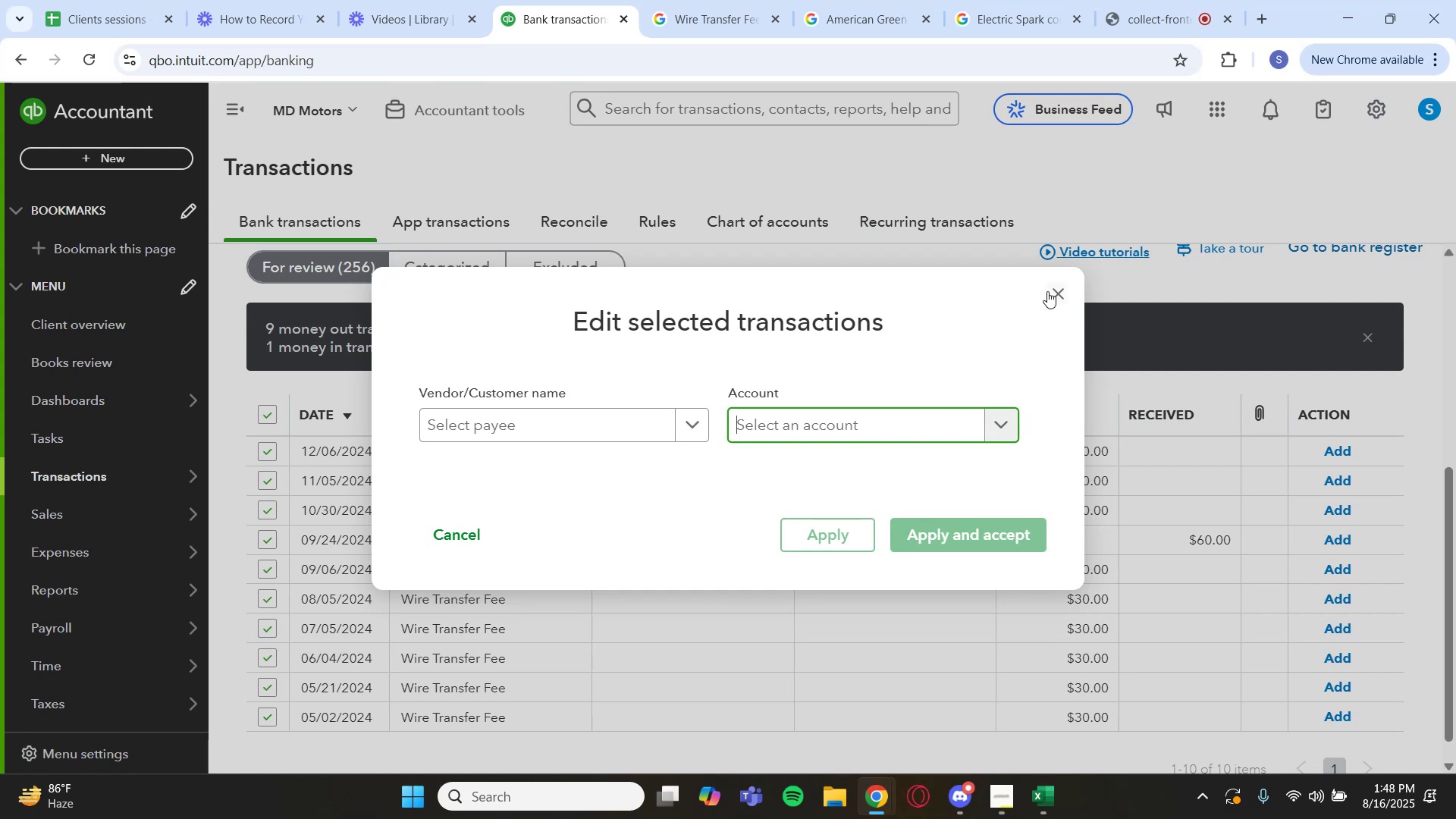 
mouse_move([1134, 220])
 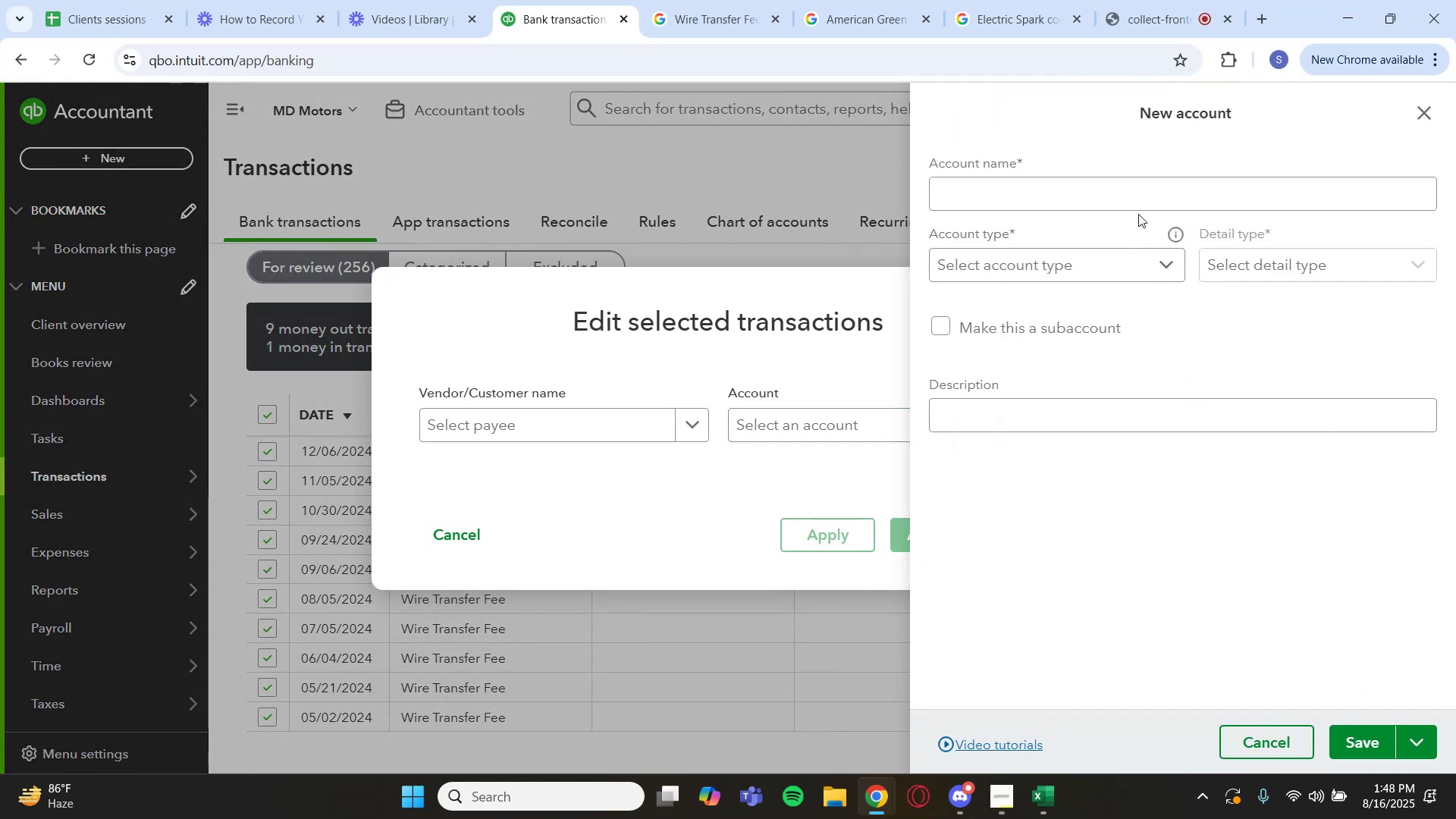 
left_click([1147, 193])
 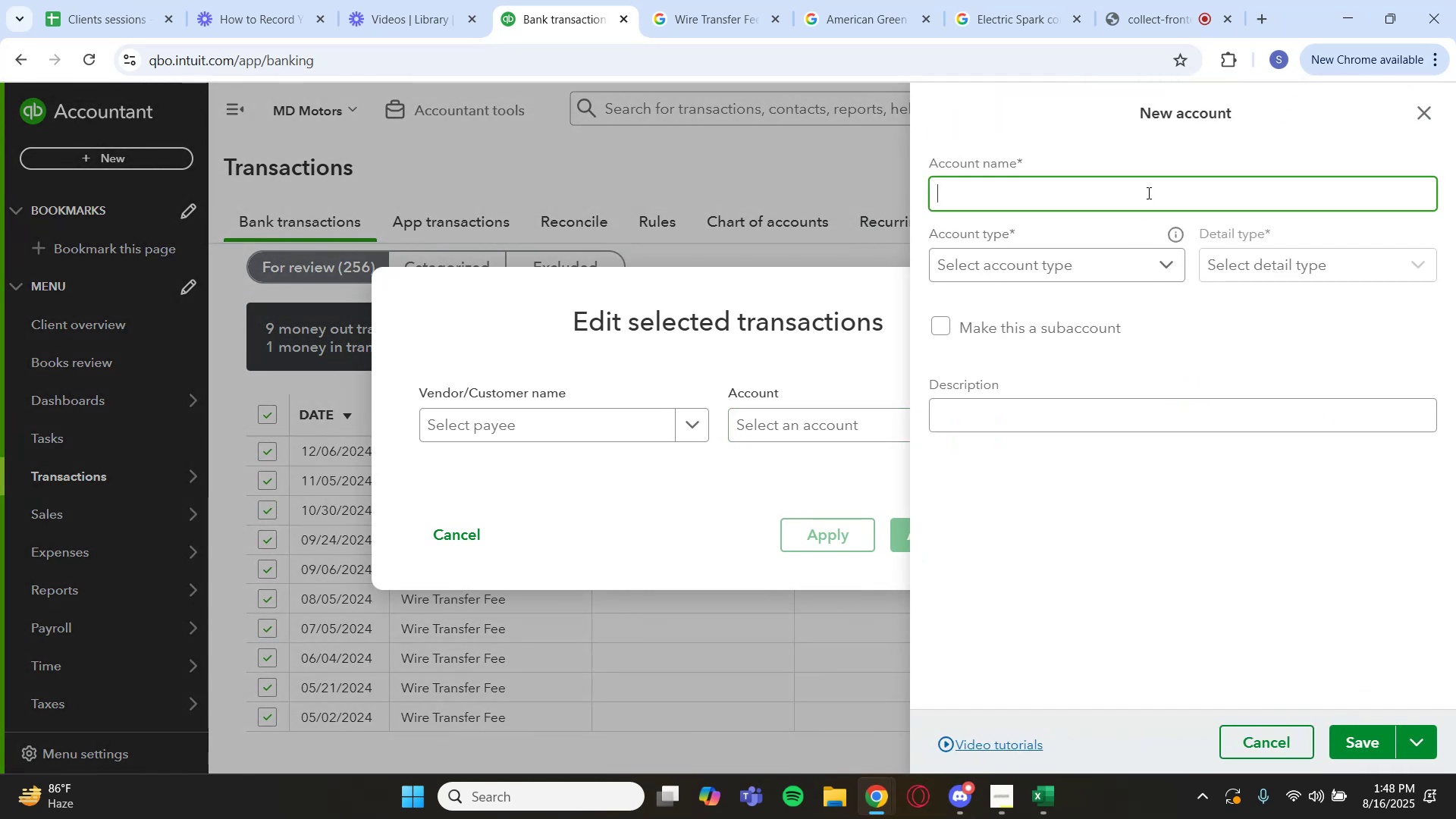 
type(Bank Fees)
 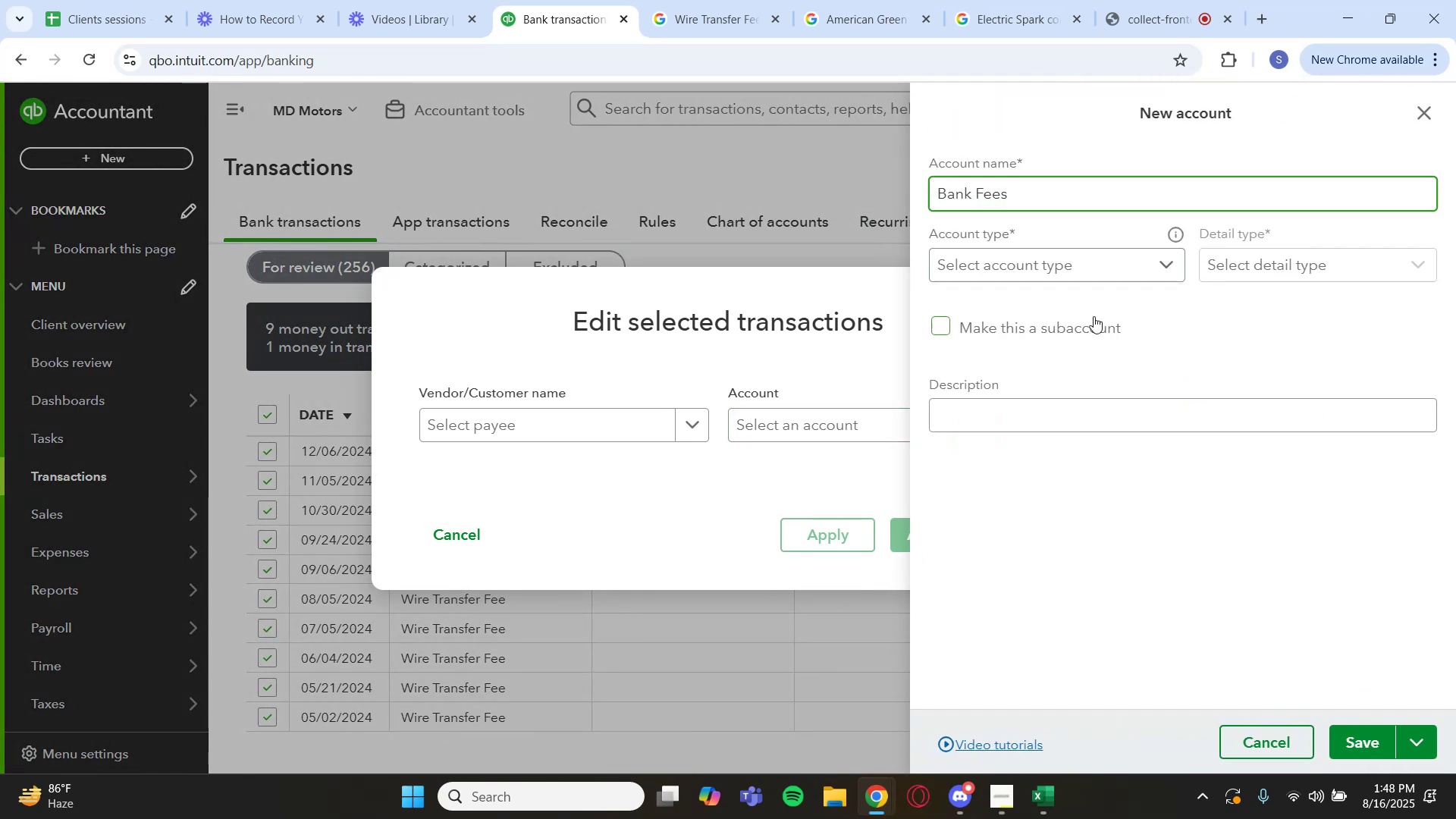 
left_click([1135, 271])
 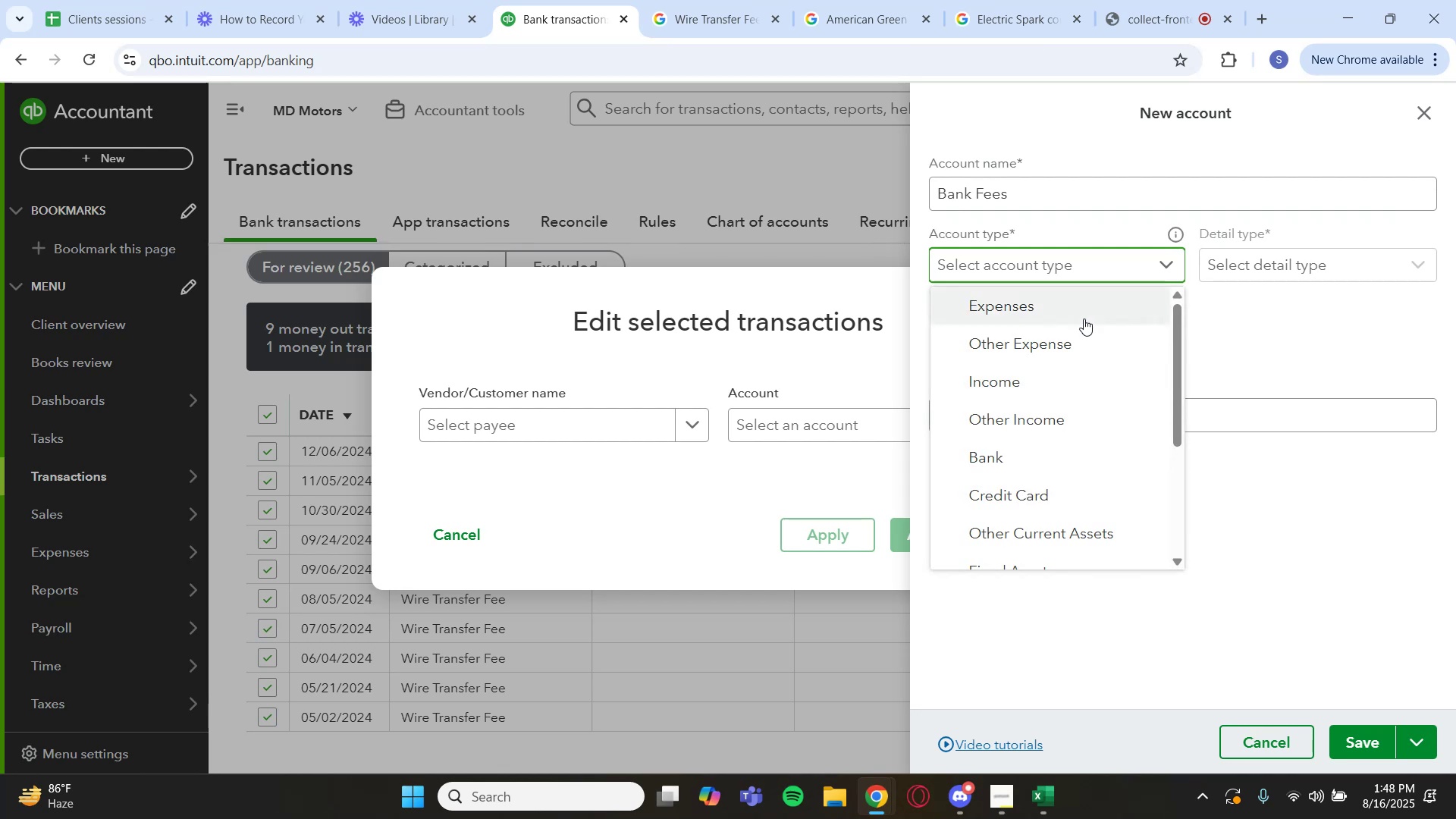 
left_click([1084, 318])
 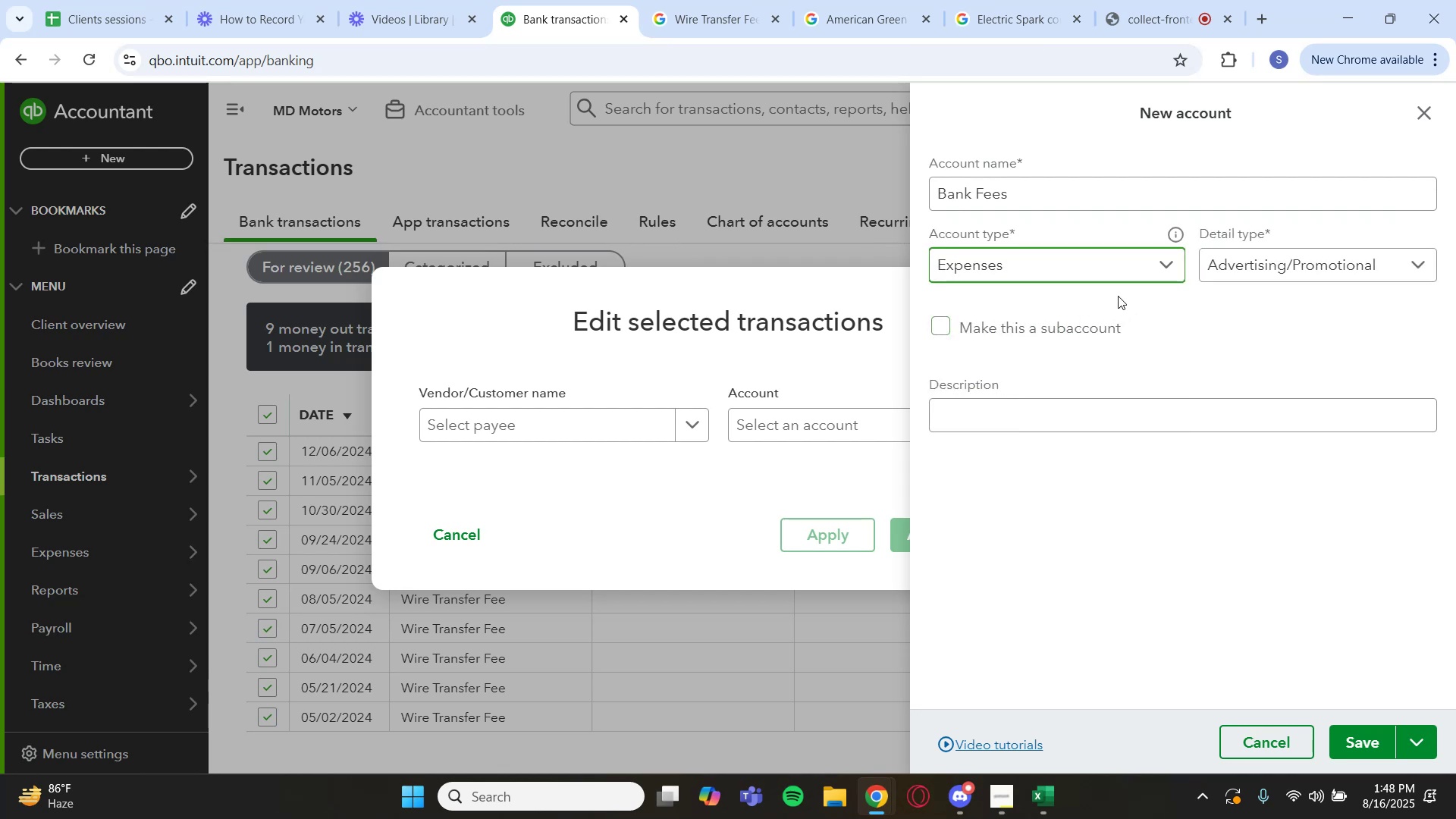 
left_click([1223, 269])
 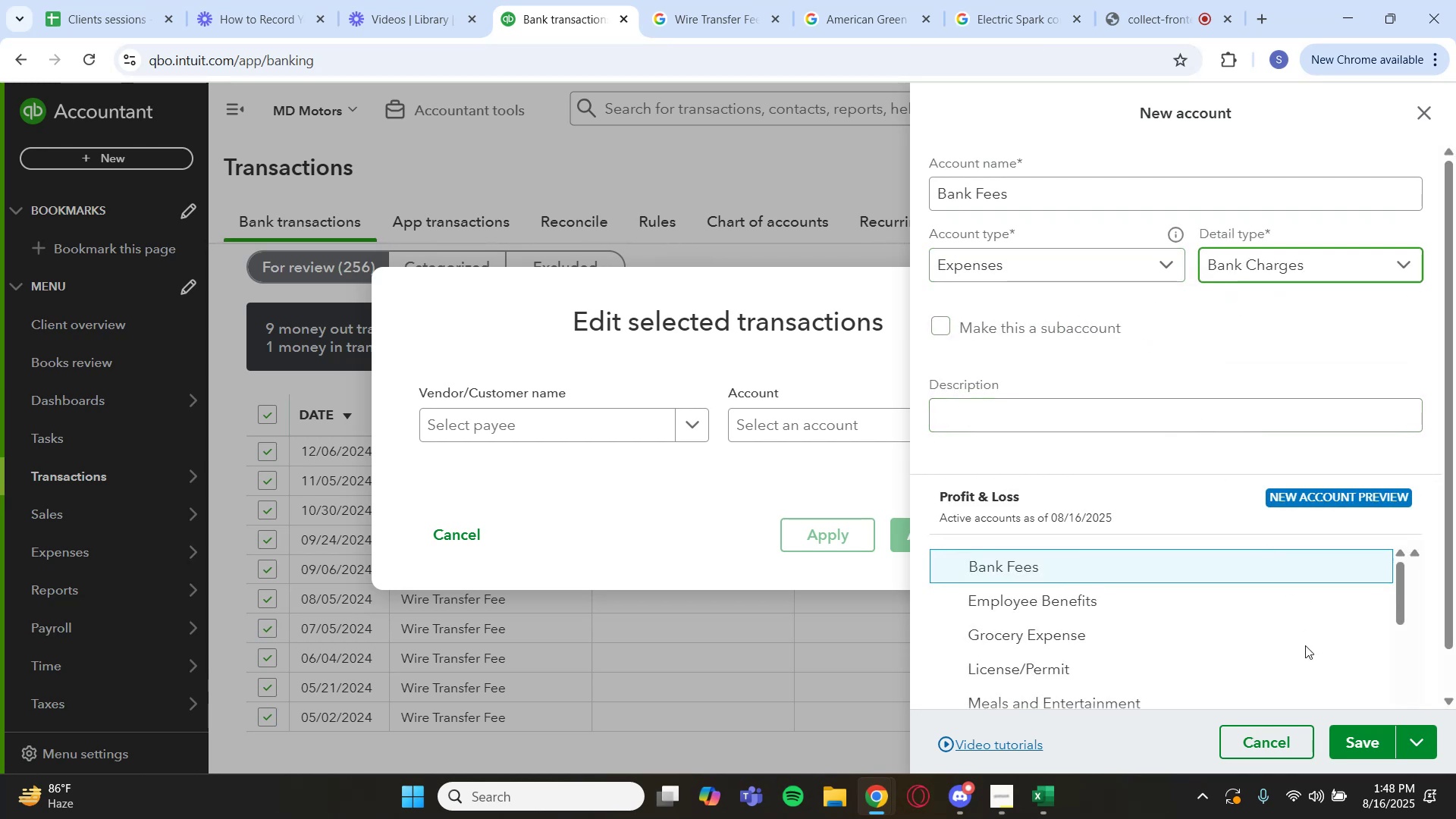 
left_click([1357, 738])
 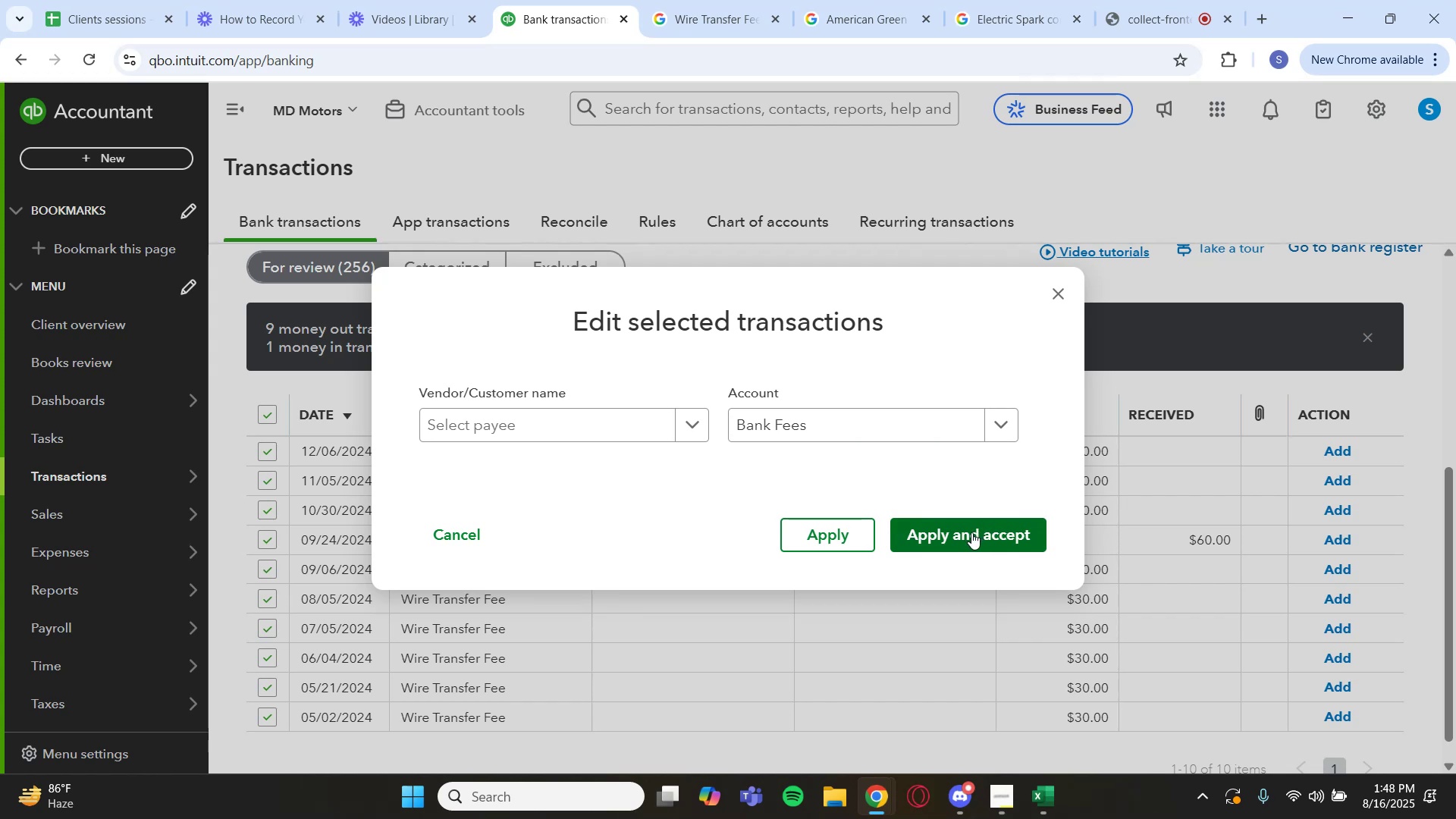 
wait(16.6)
 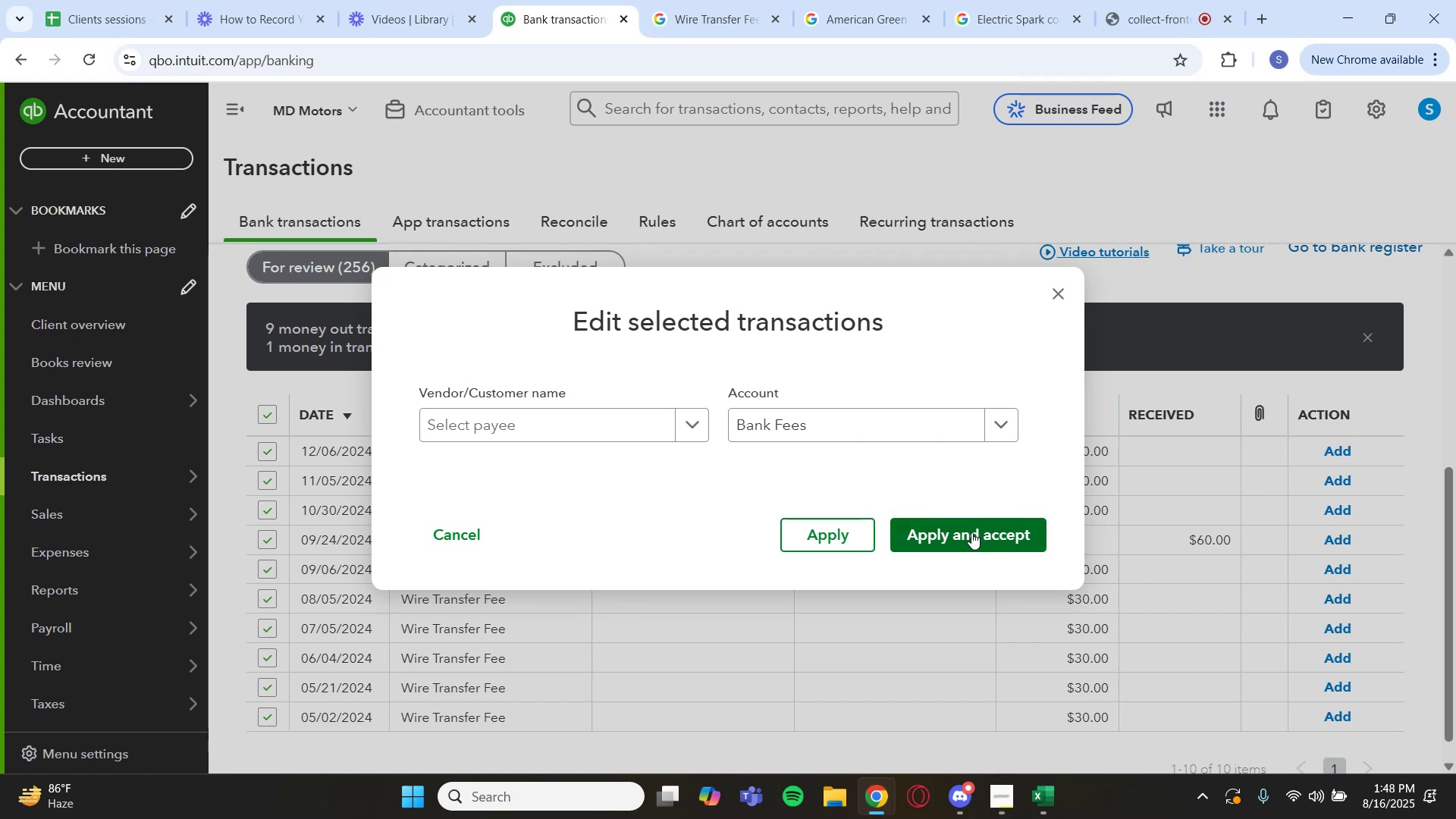 
scroll: coordinate [970, 535], scroll_direction: up, amount: 1.0
 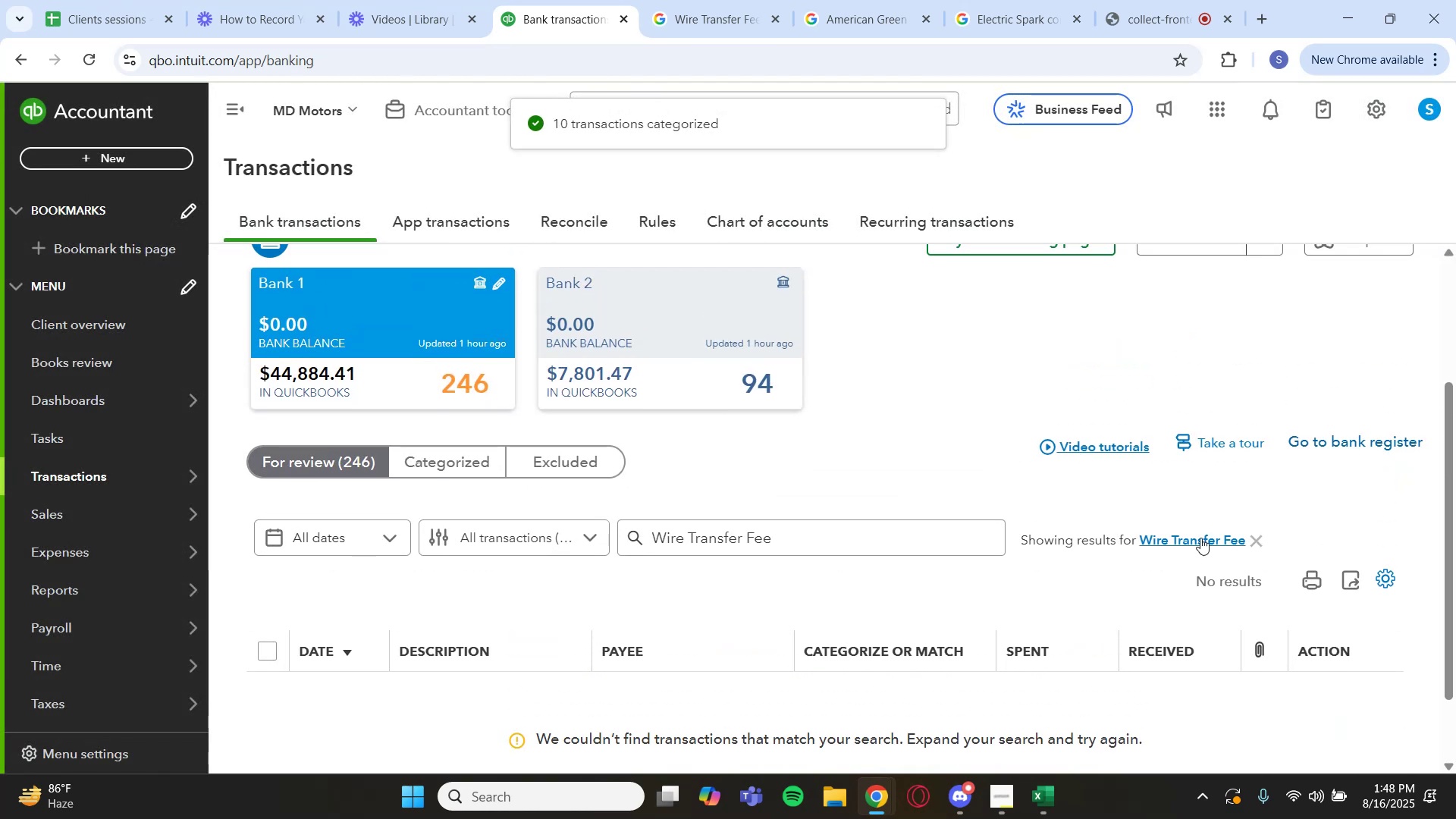 